 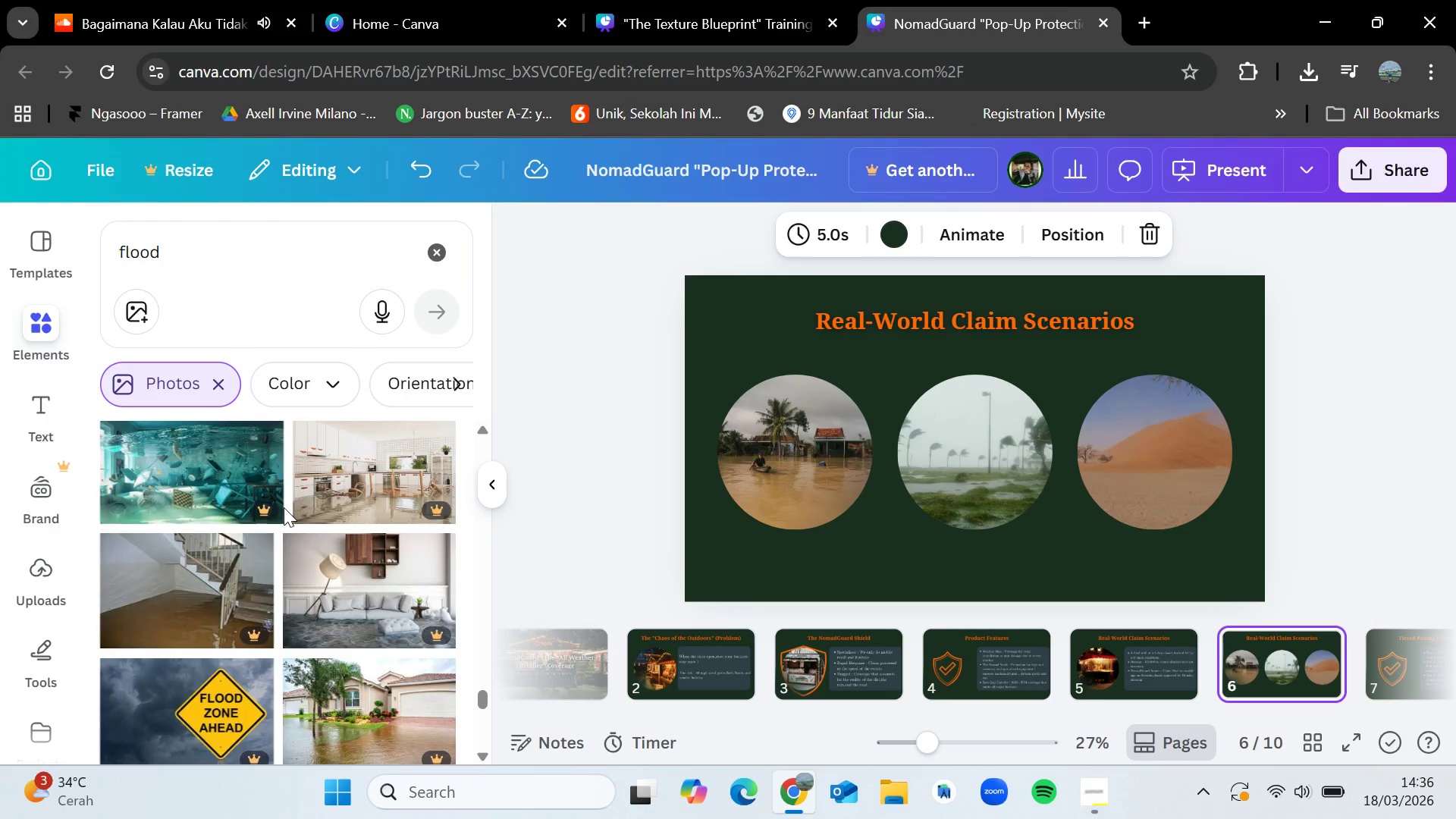 
scroll: coordinate [282, 507], scroll_direction: down, amount: 2.0
 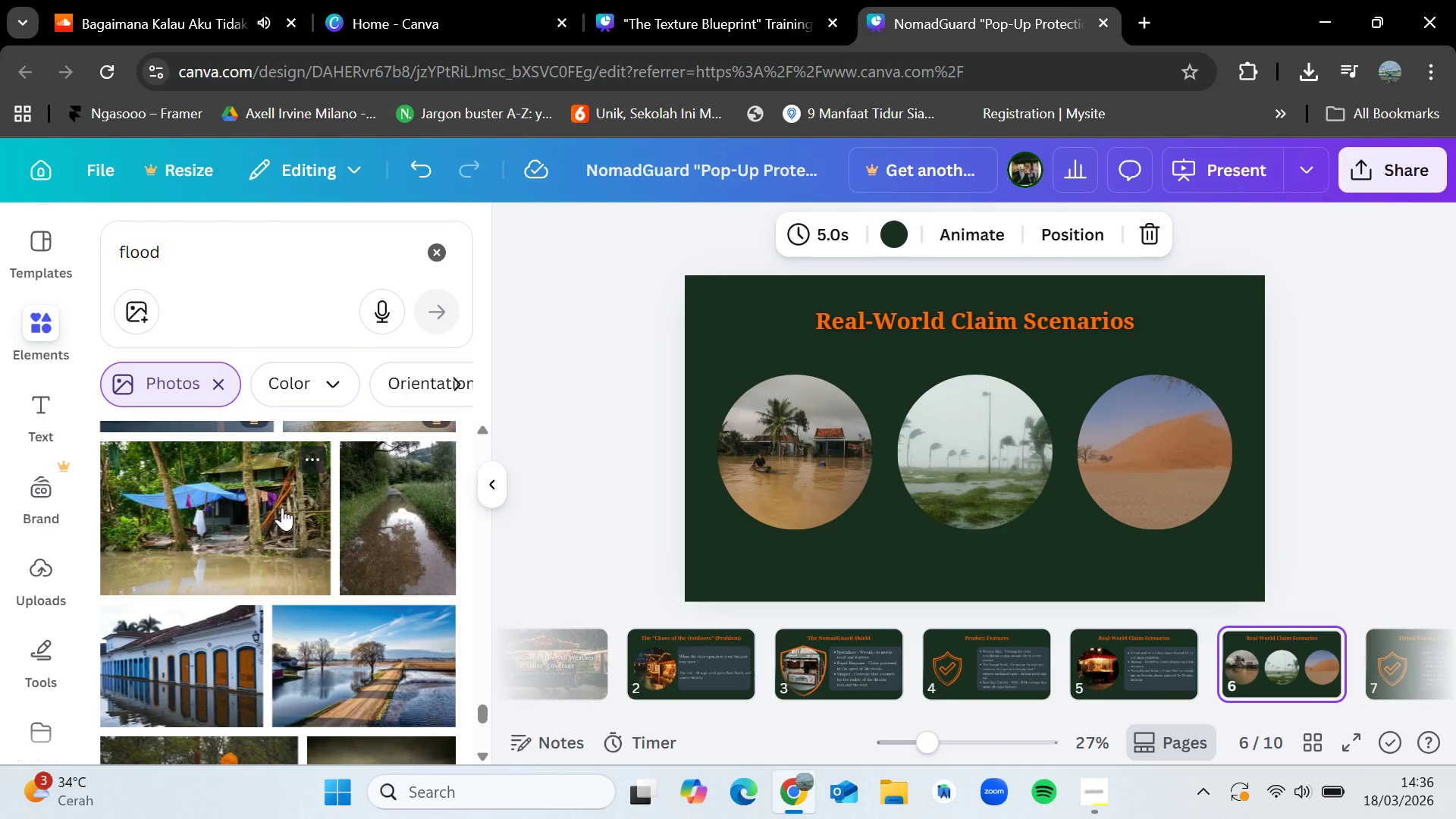 
left_click([268, 253])
 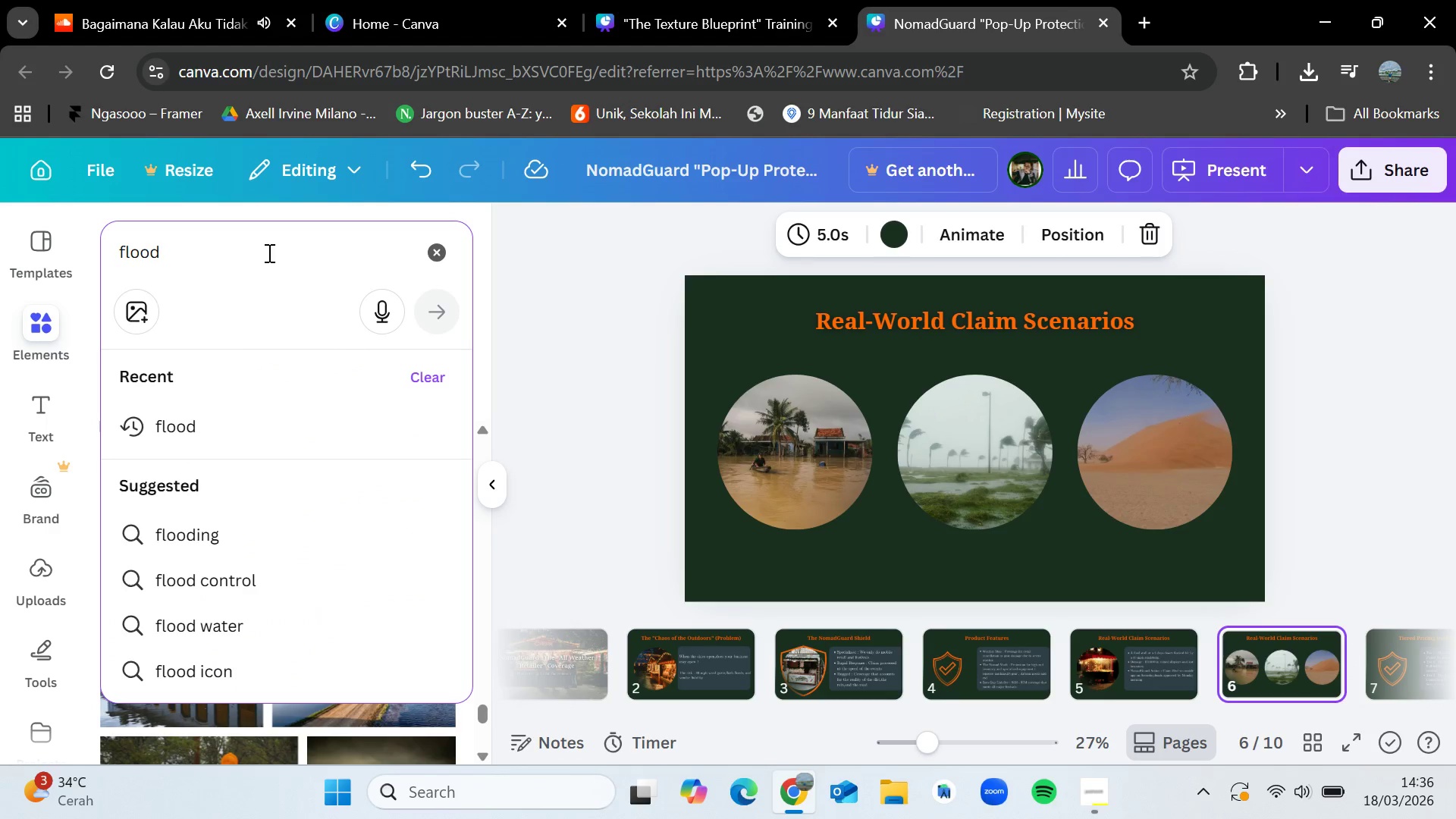 
type( foo ma)
key(Backspace)
key(Backspace)
key(Backspace)
key(Backspace)
key(Backspace)
key(Backspace)
key(Backspace)
type(night market)
 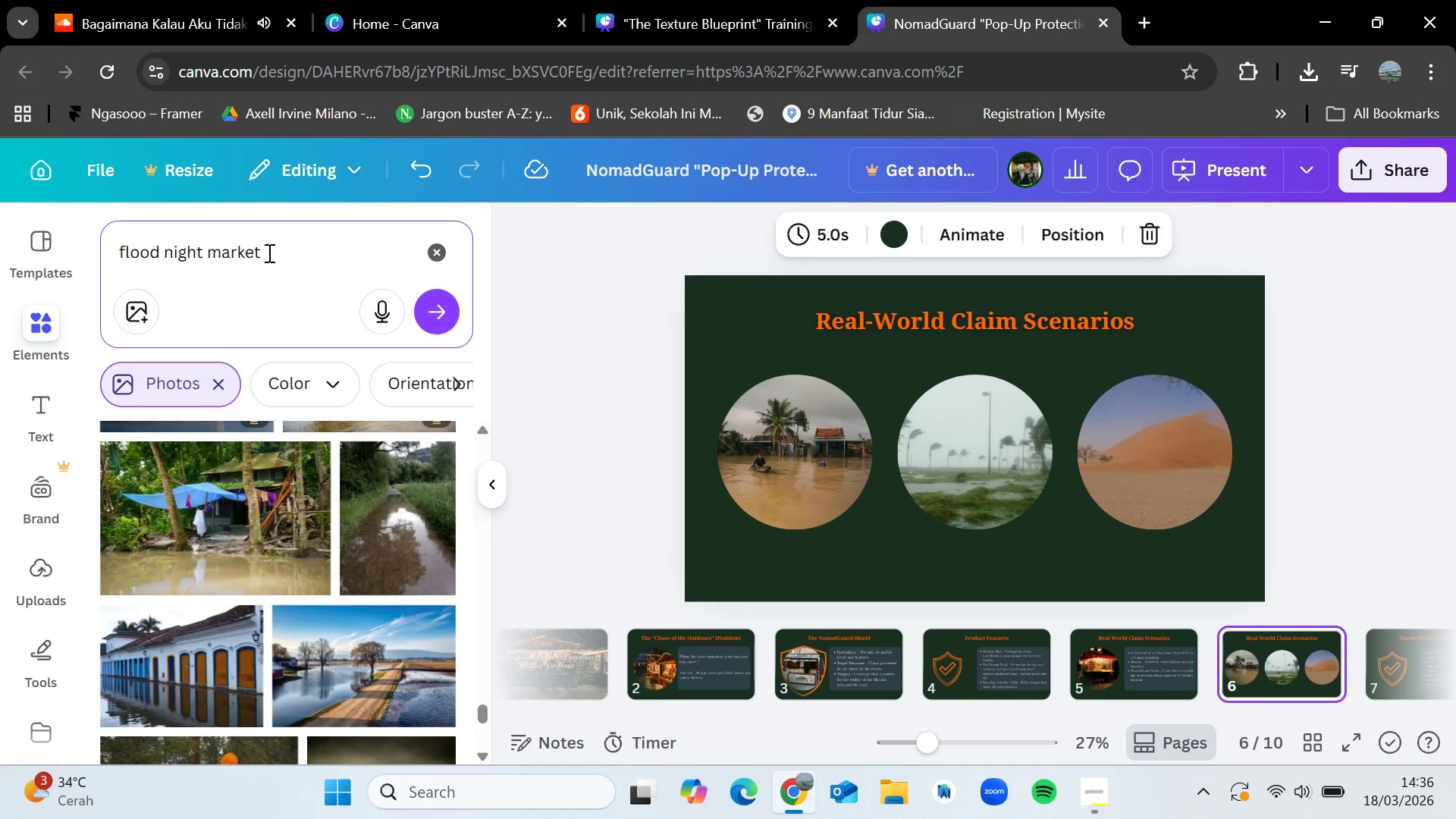 
key(Enter)
 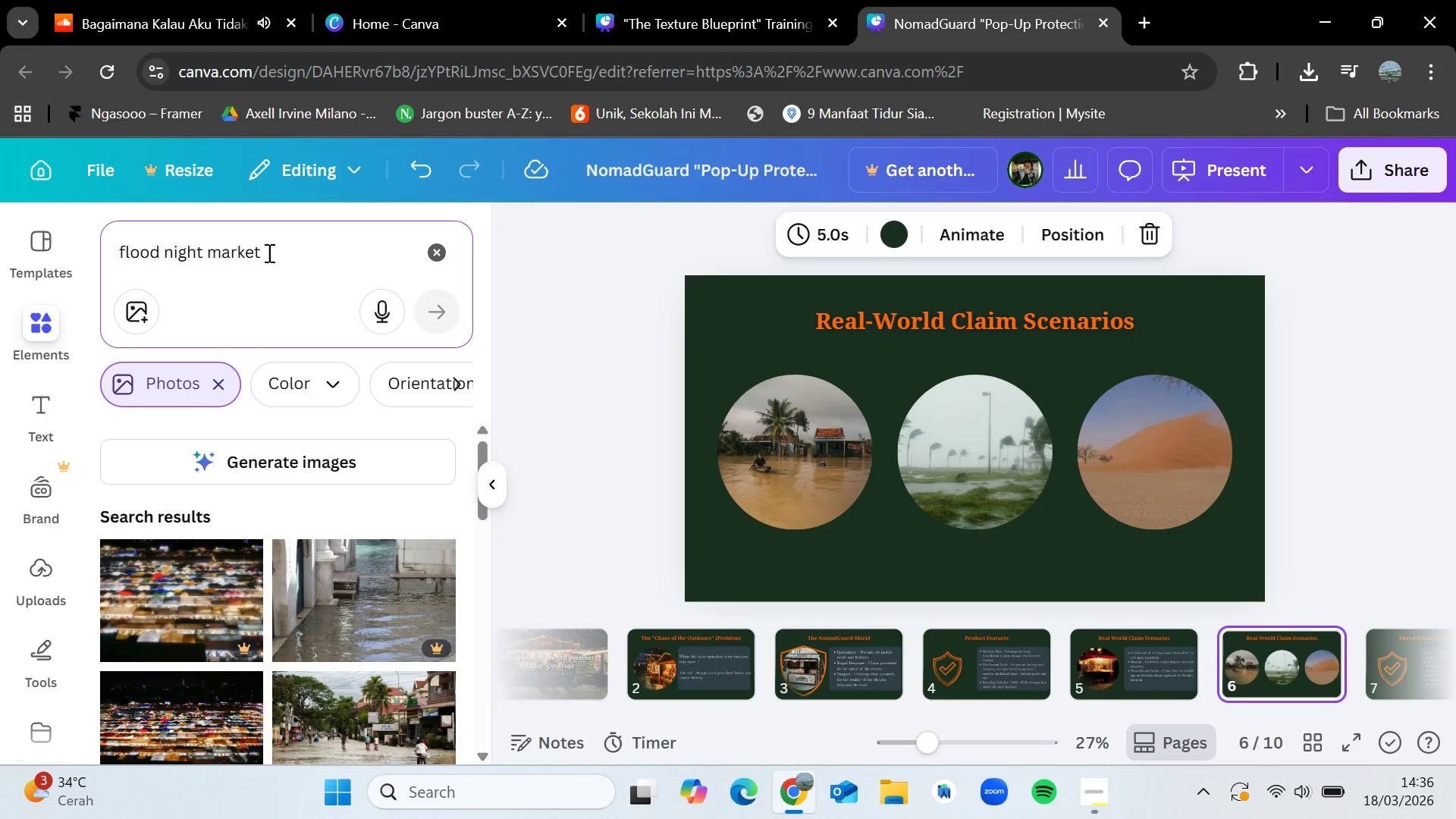 
scroll: coordinate [303, 559], scroll_direction: down, amount: 6.0
 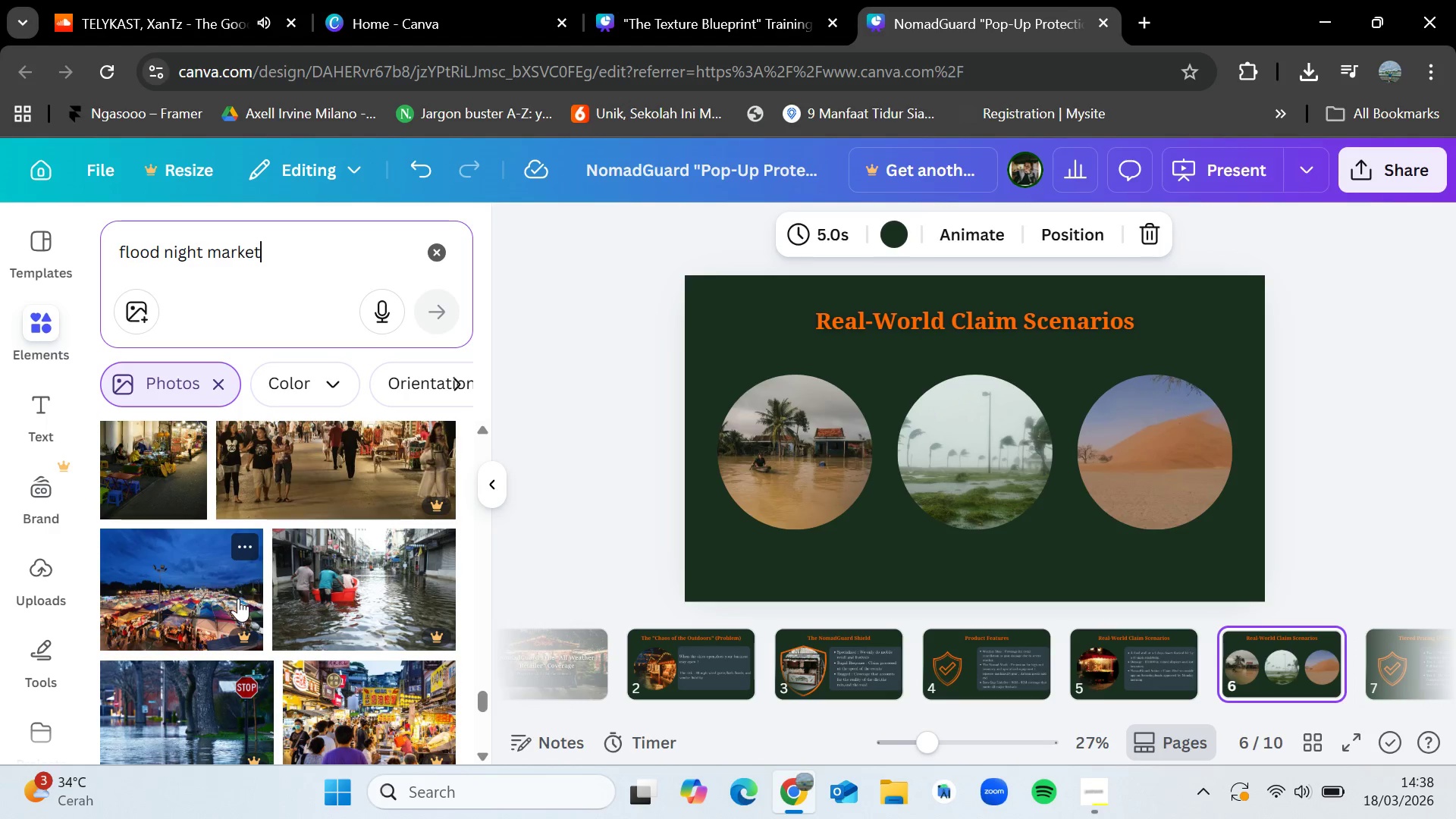 
wait(155.77)
 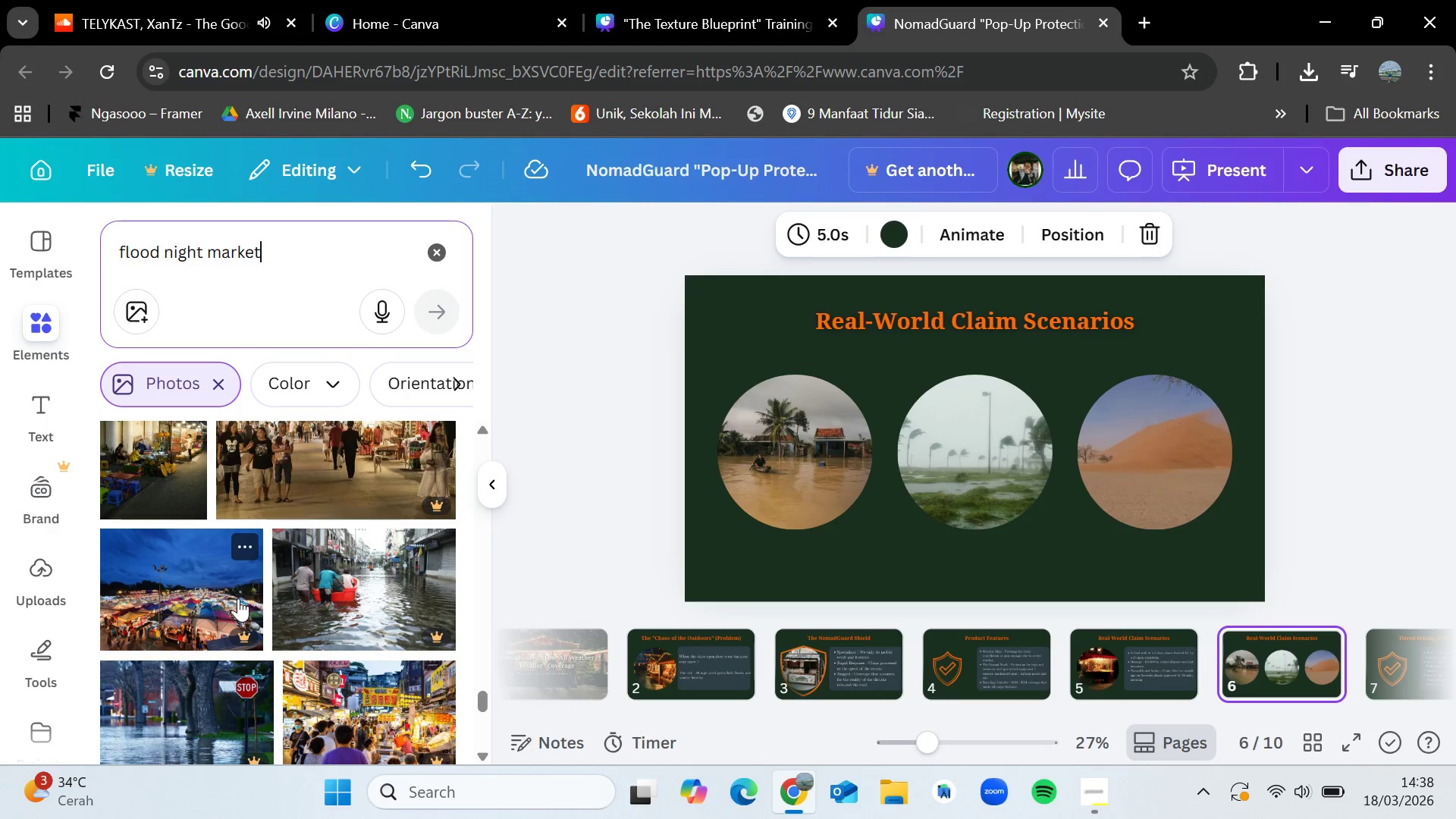 
left_click_drag(start_coordinate=[174, 560], to_coordinate=[164, 556])
 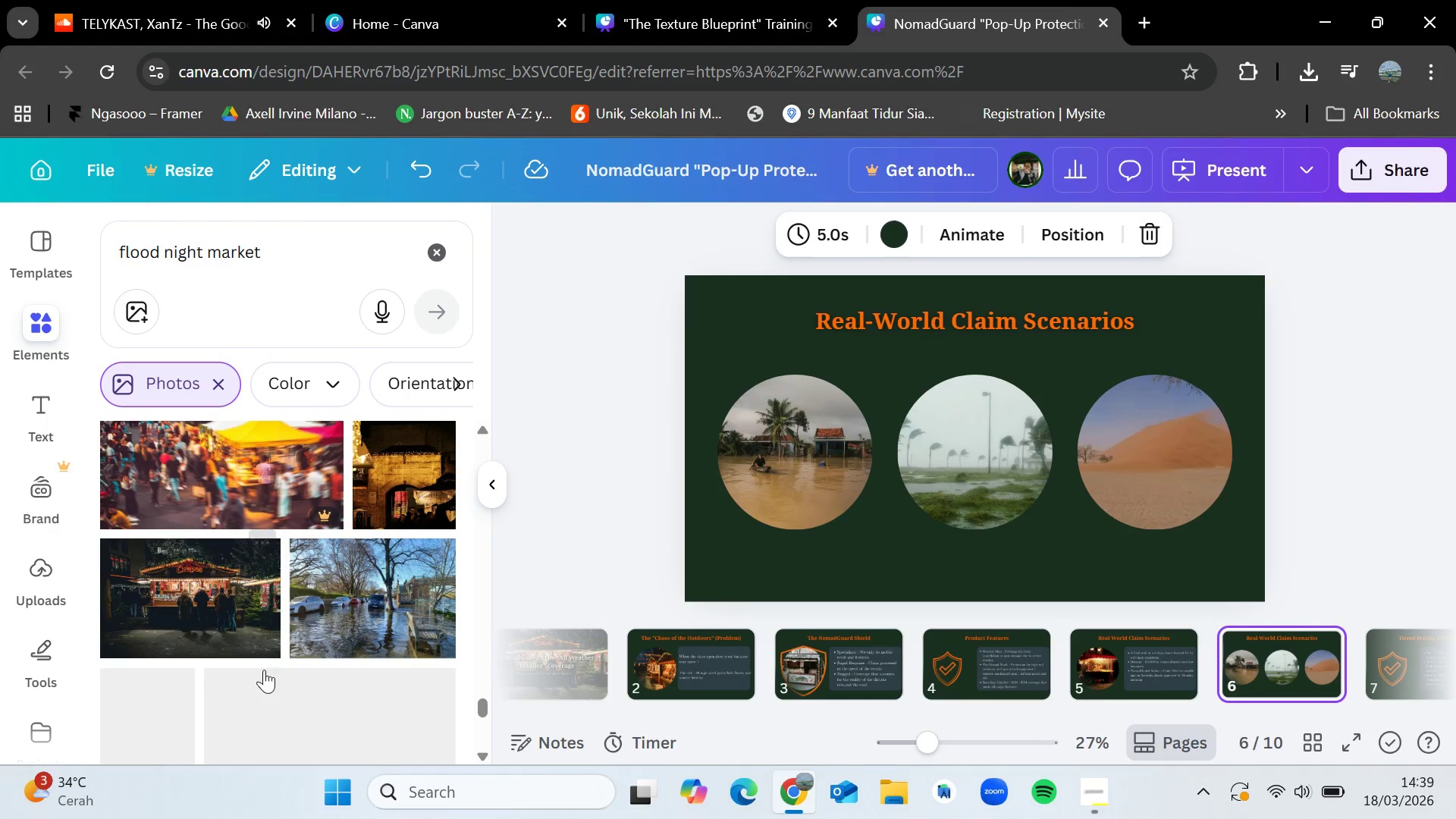 
wait(7.31)
 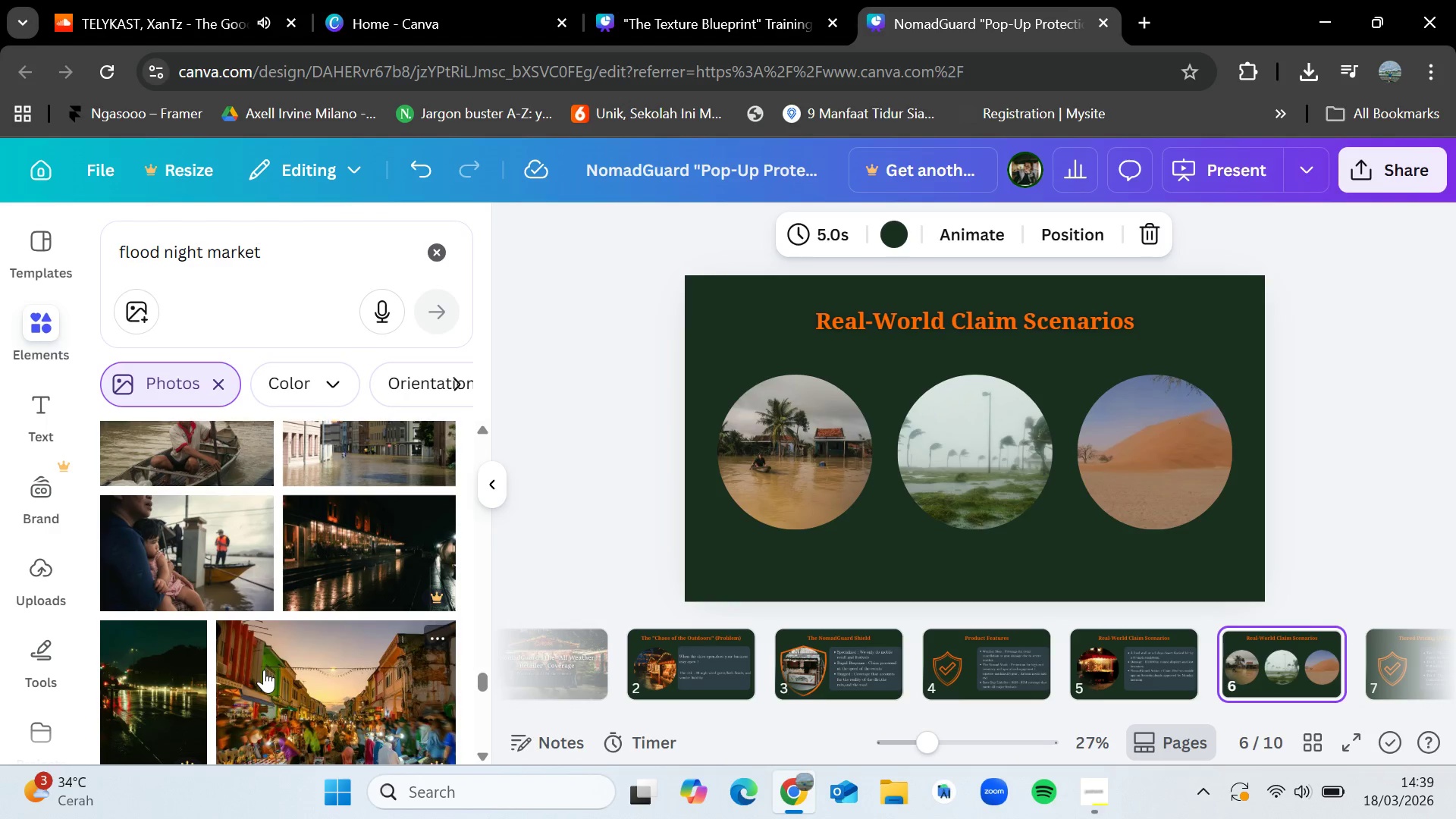 
left_click([1100, 803])